 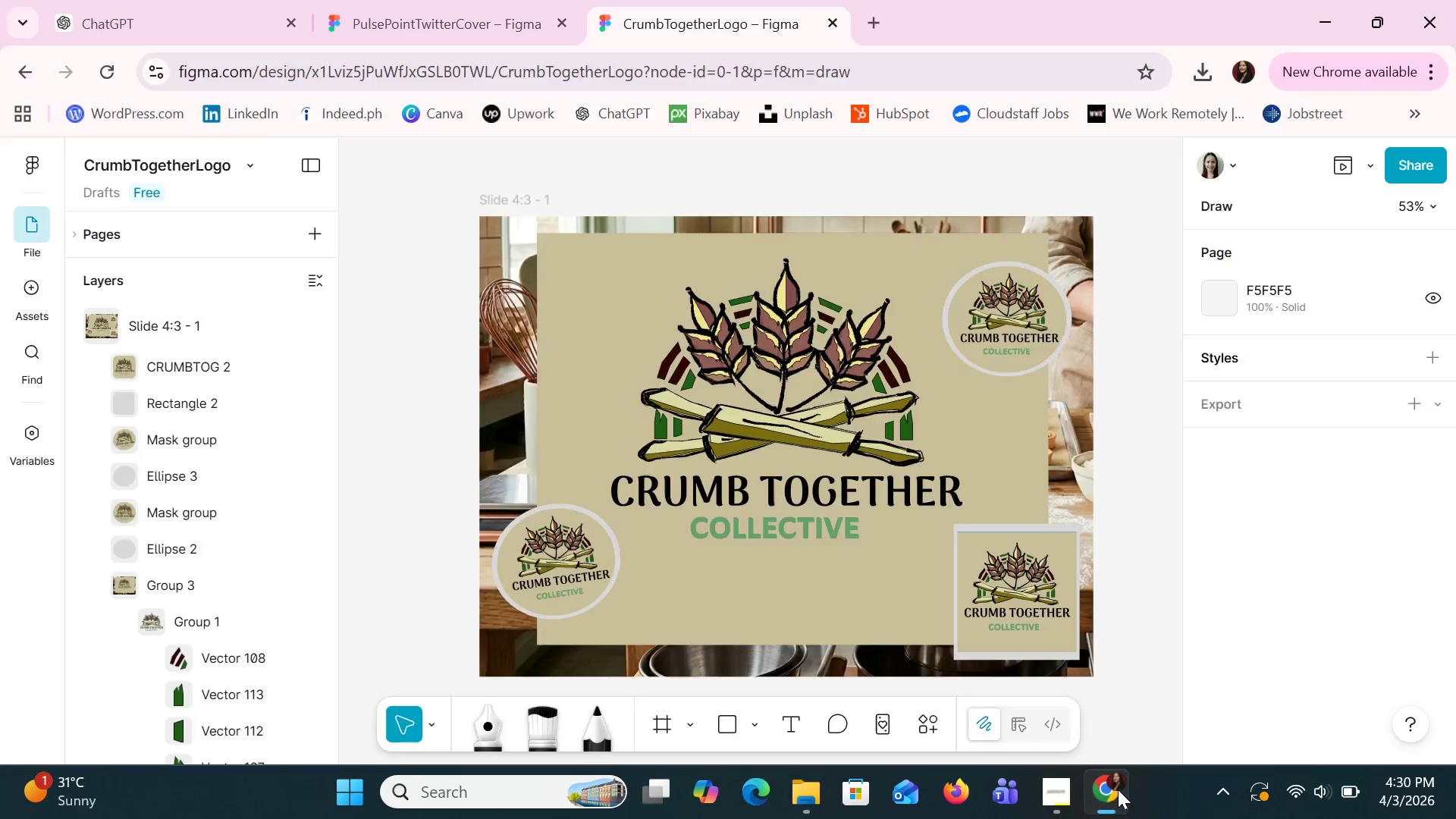 
left_click([414, 181])
 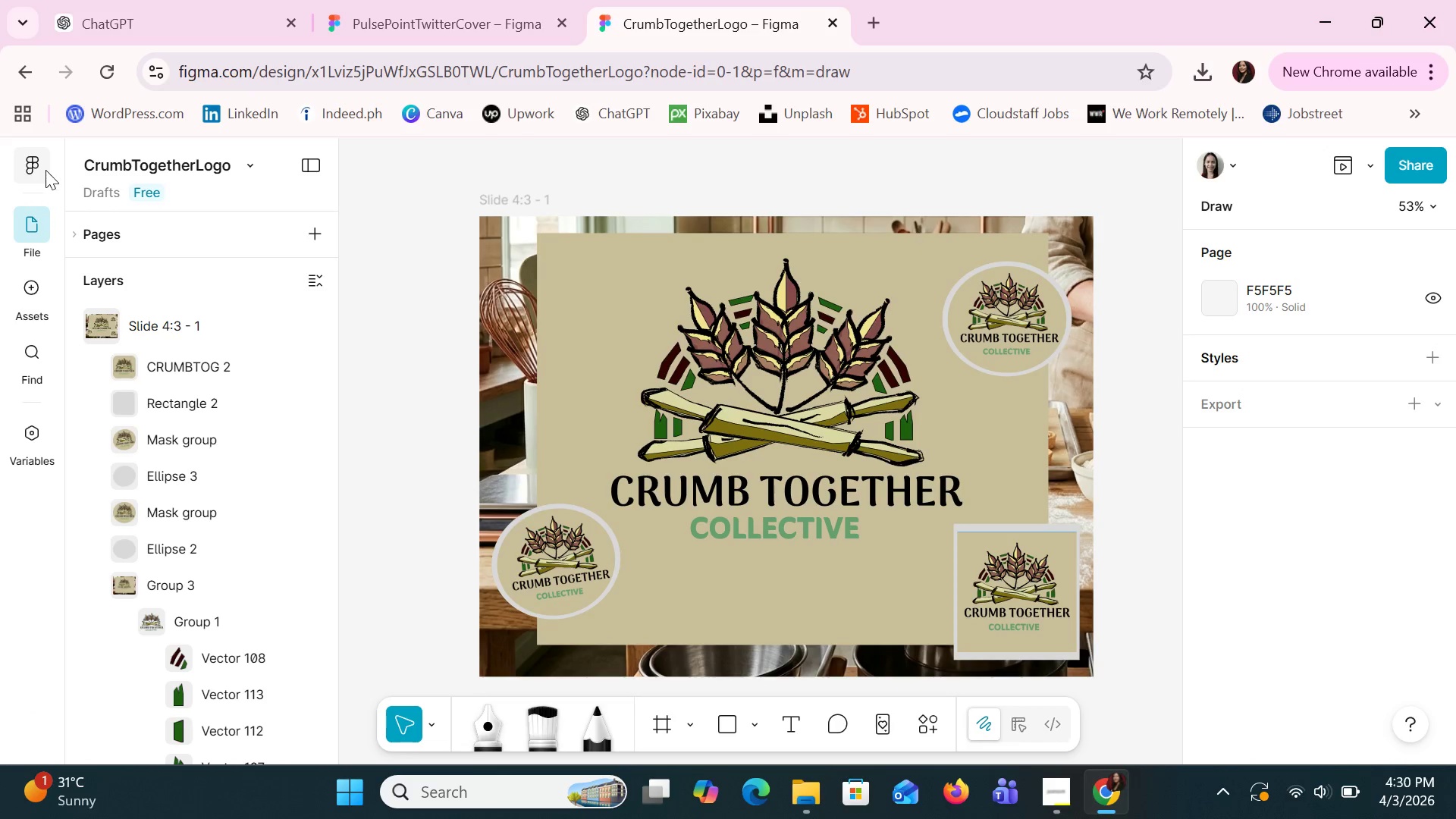 
left_click([46, 168])
 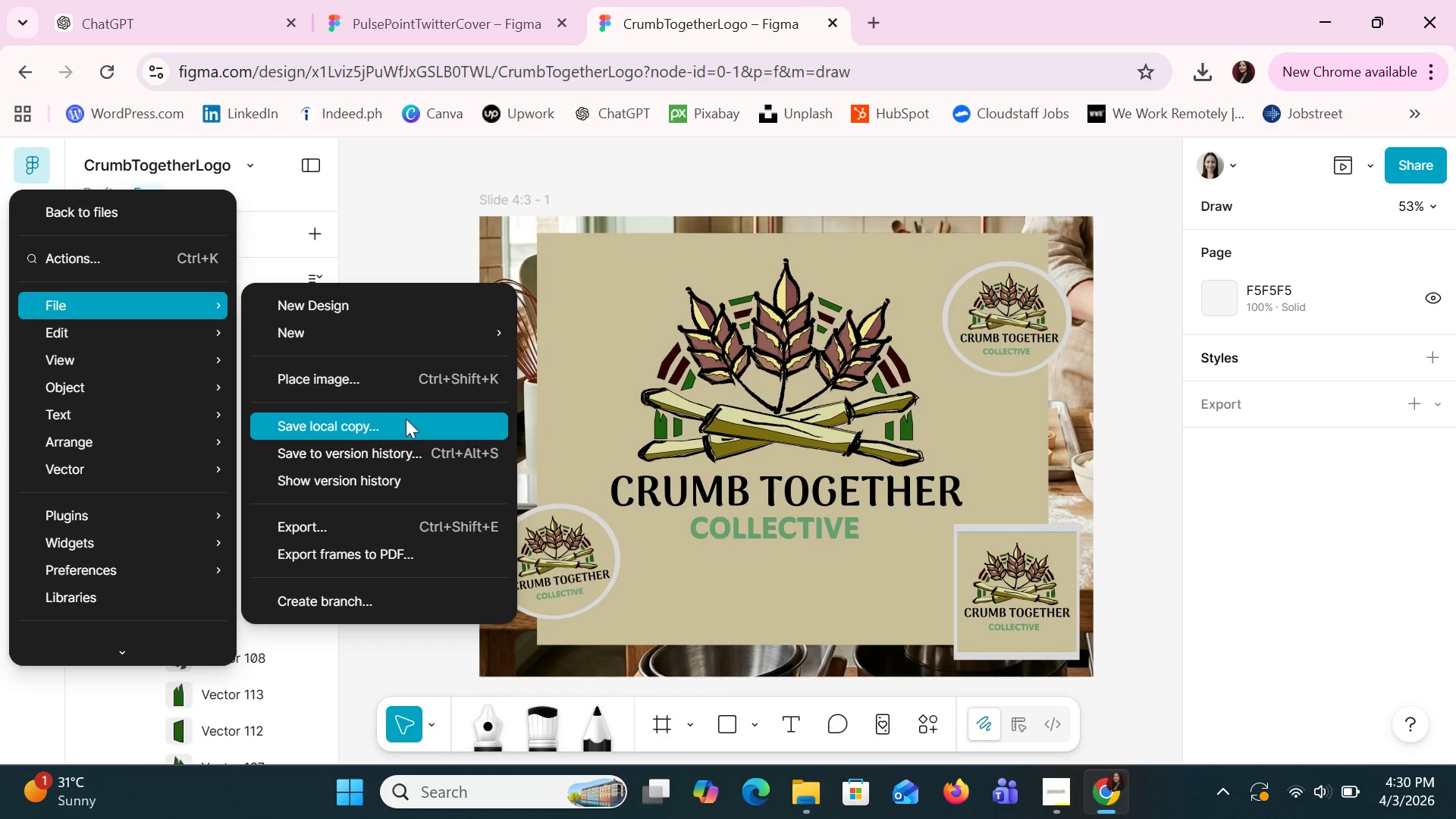 
wait(11.3)
 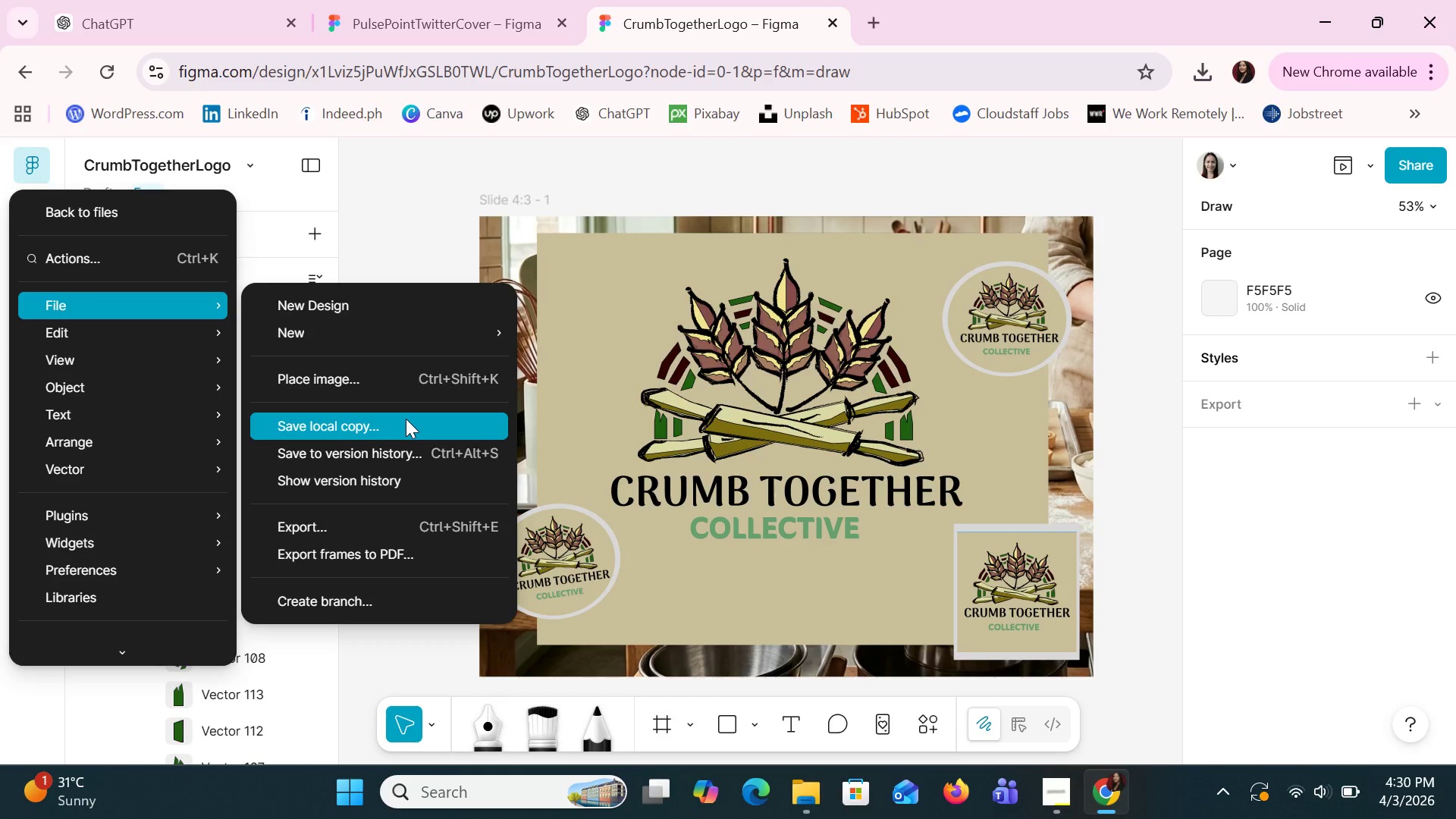 
left_click([461, 213])
 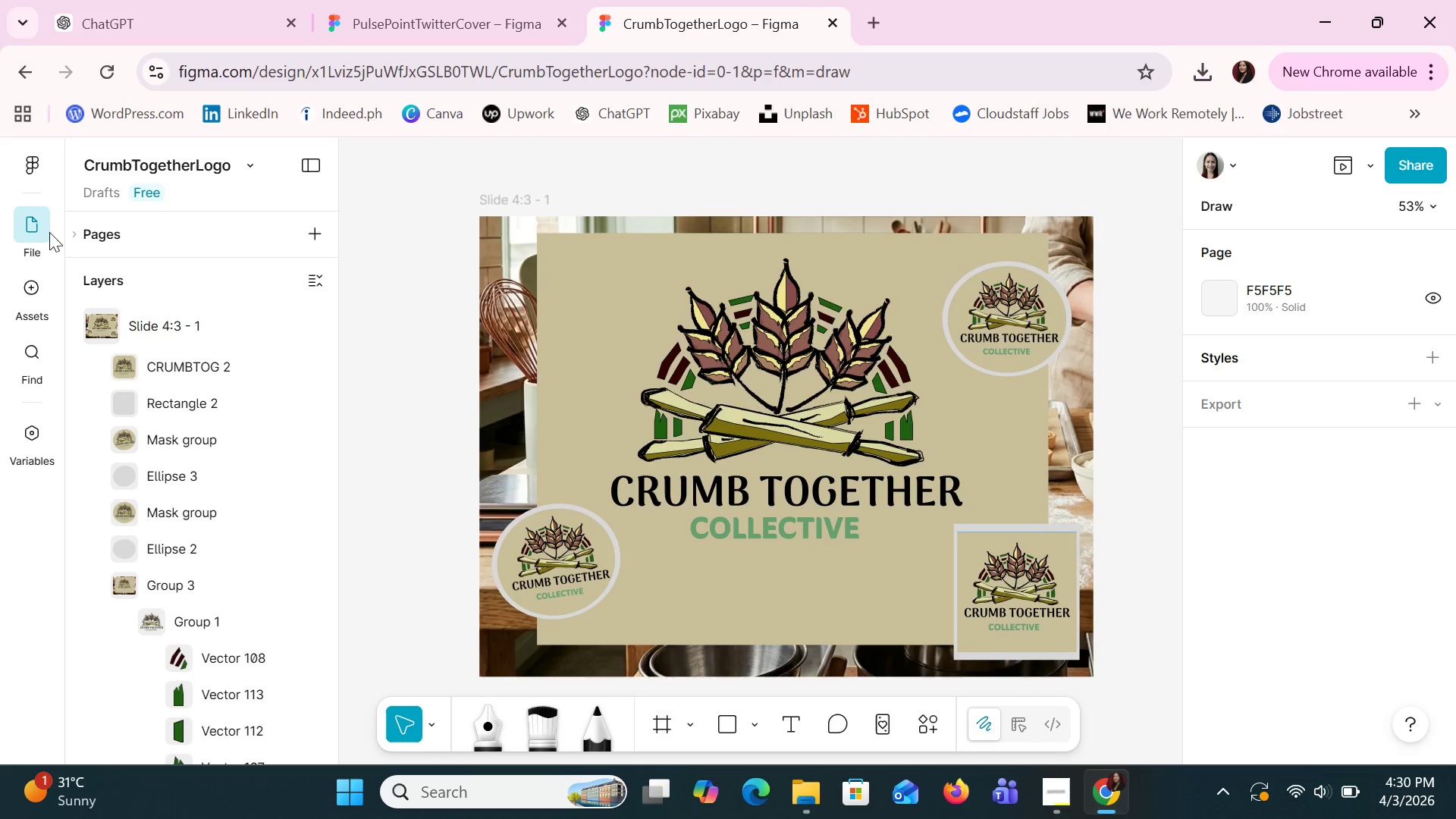 
left_click([87, 326])
 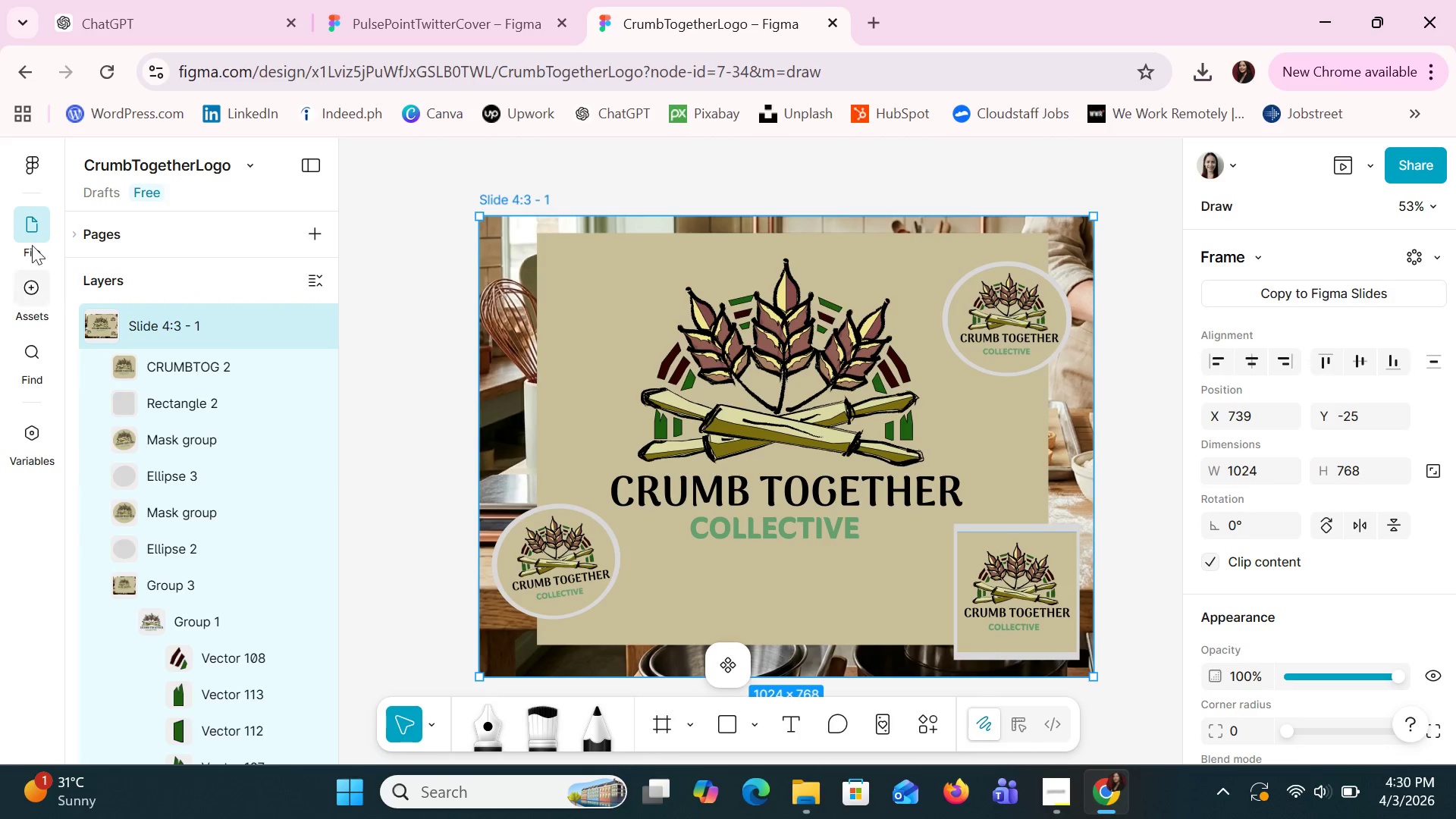 
left_click([30, 229])
 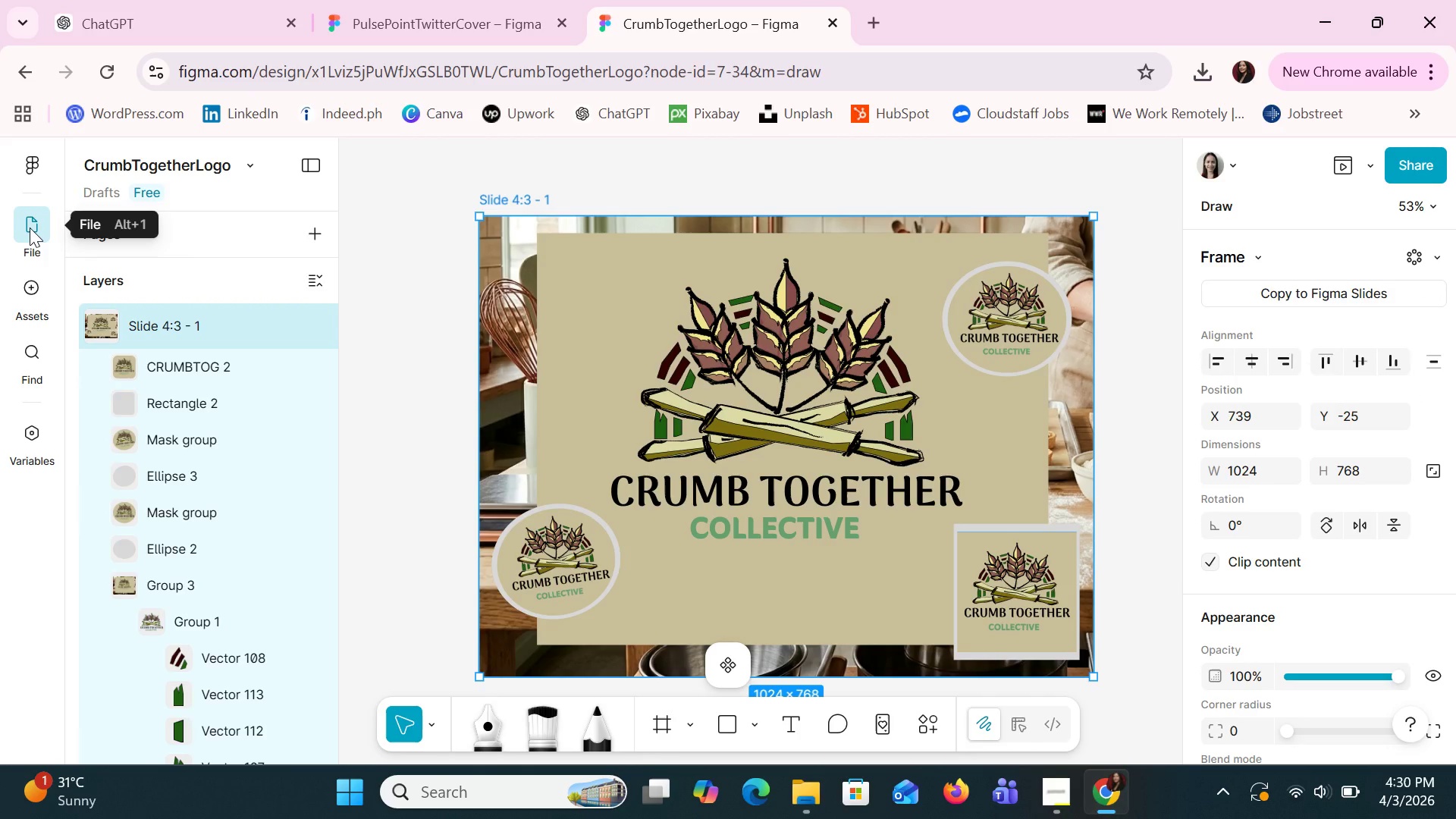 
left_click([30, 228])
 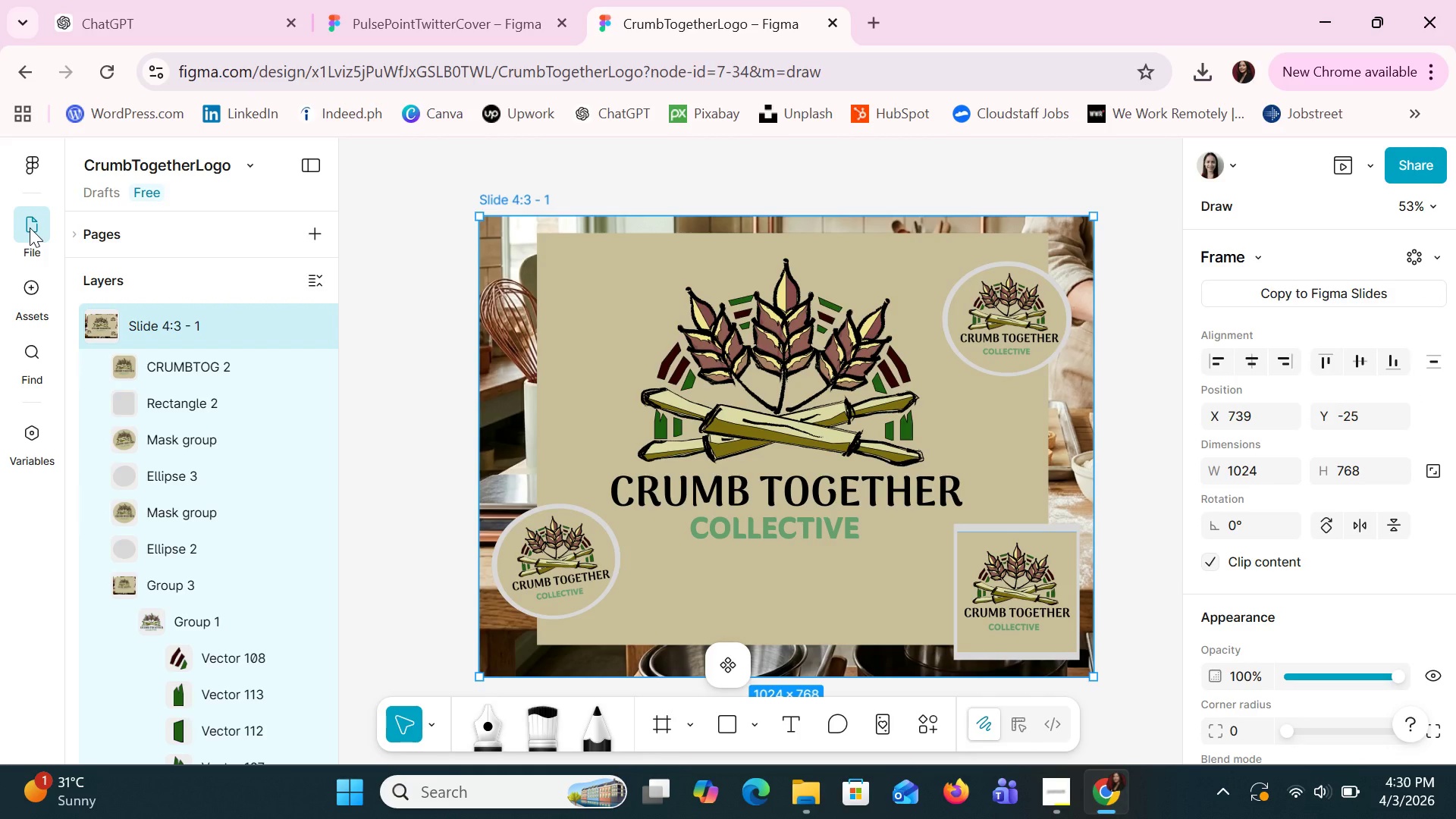 
left_click([30, 228])
 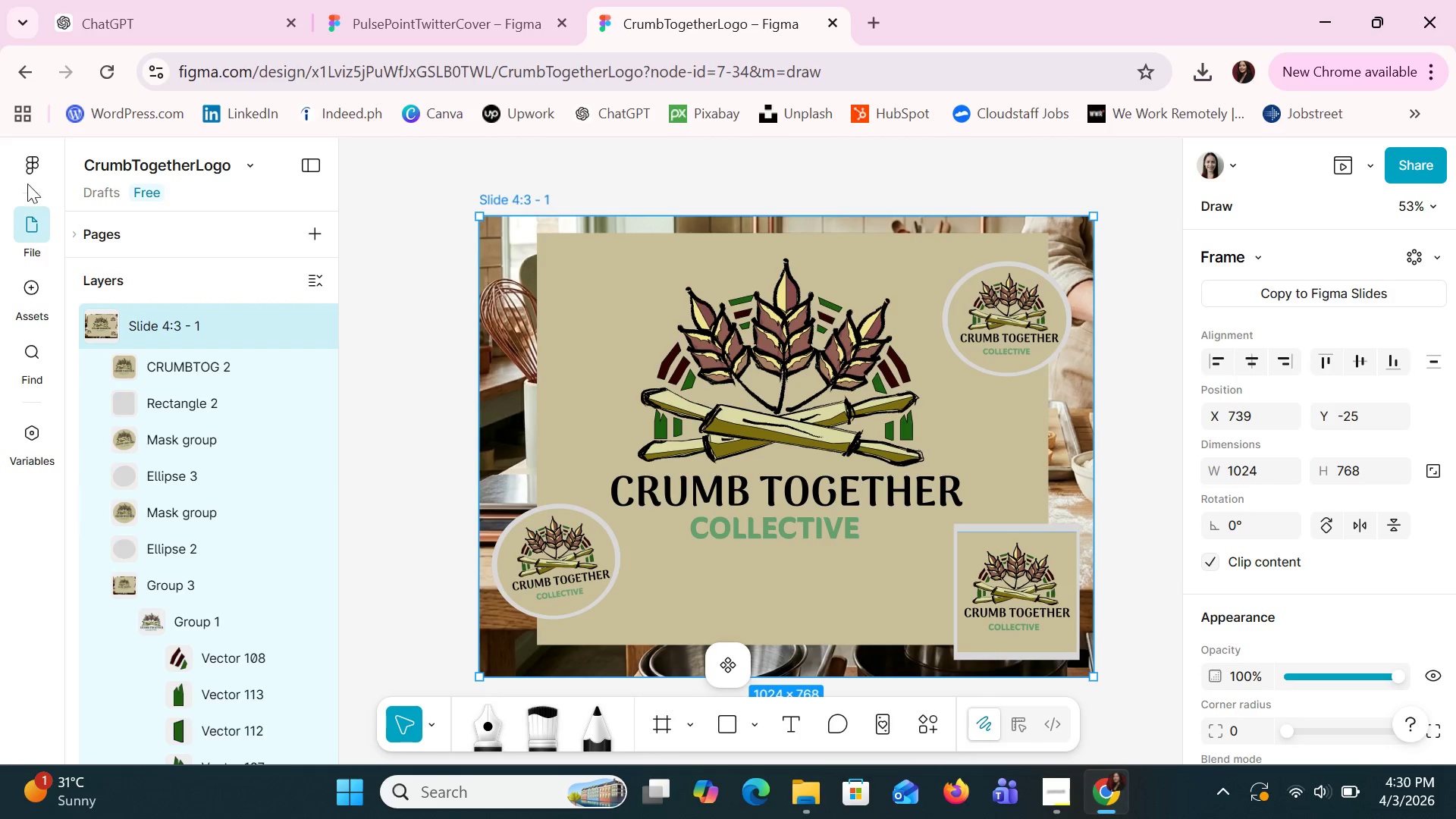 
left_click([26, 174])
 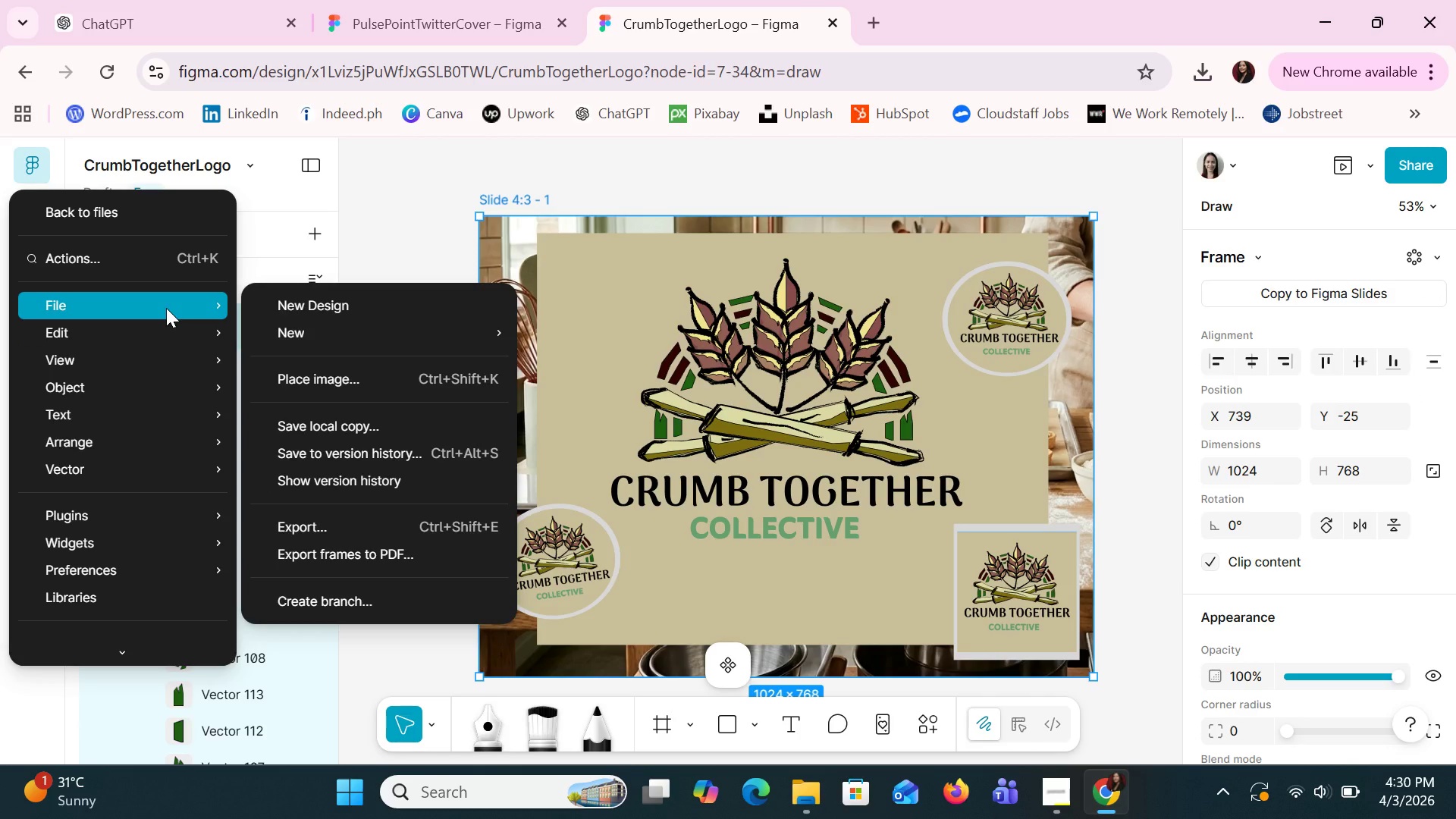 
mouse_move([155, 309])
 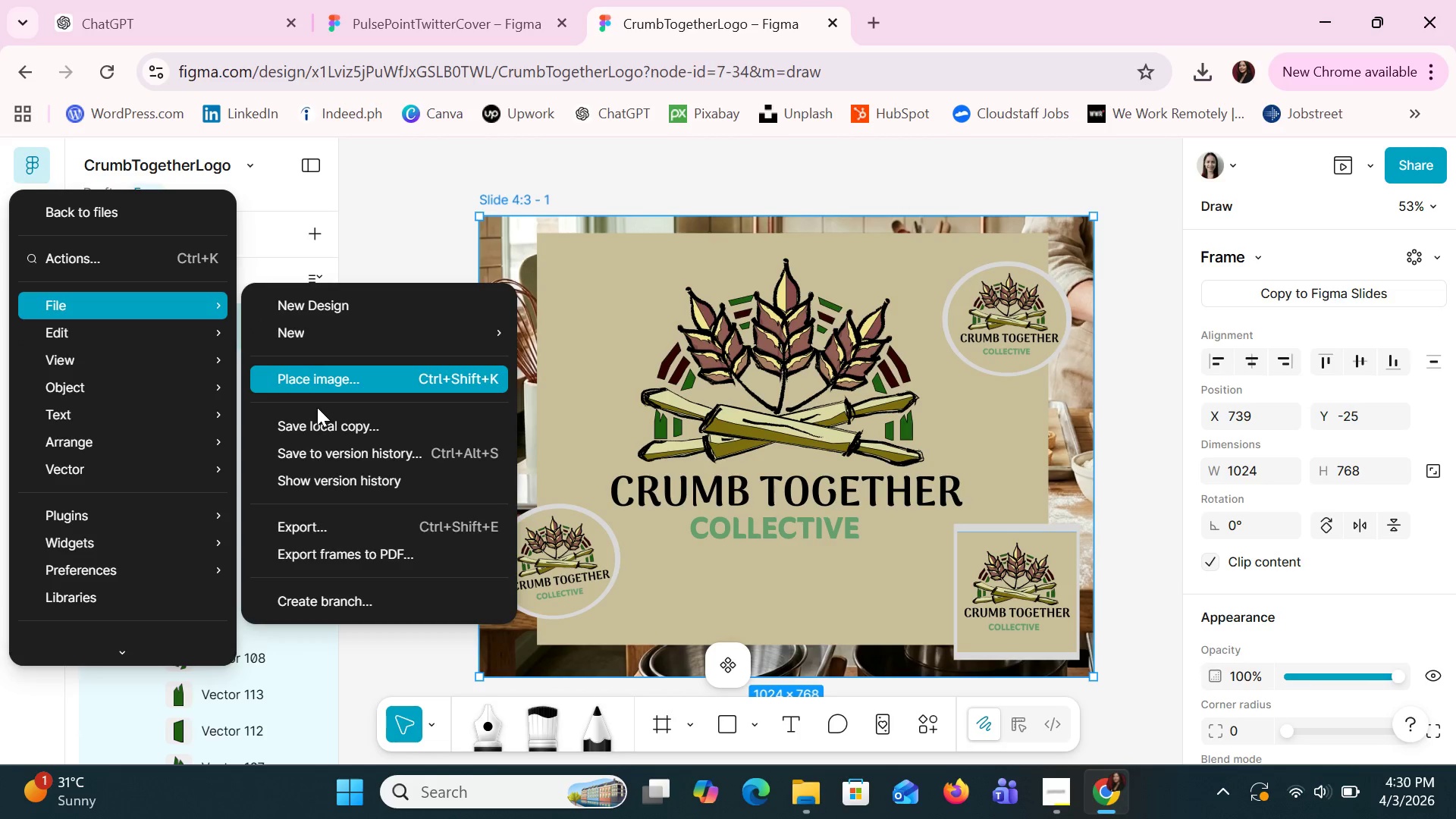 
left_click([317, 422])
 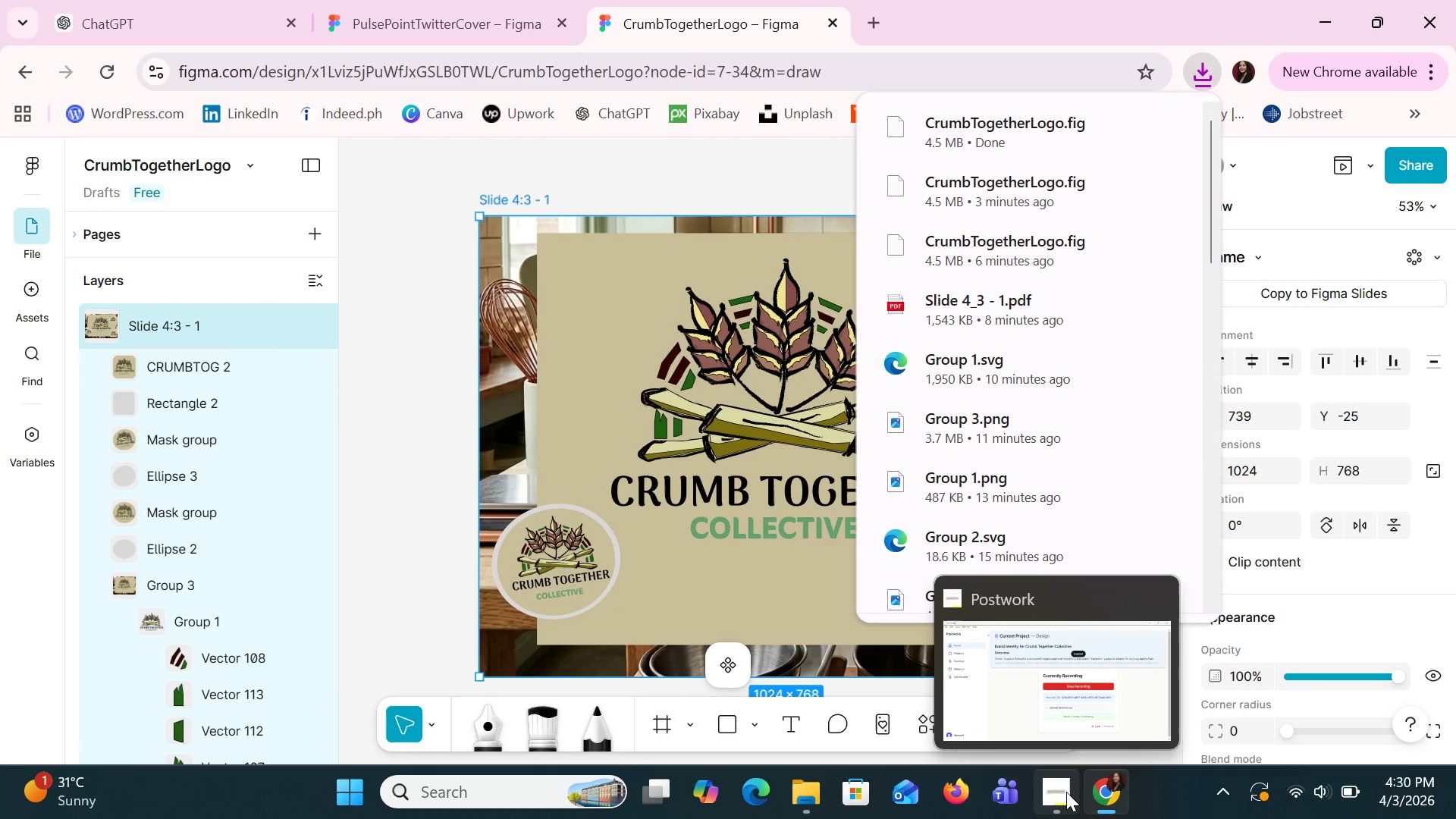 
wait(6.52)
 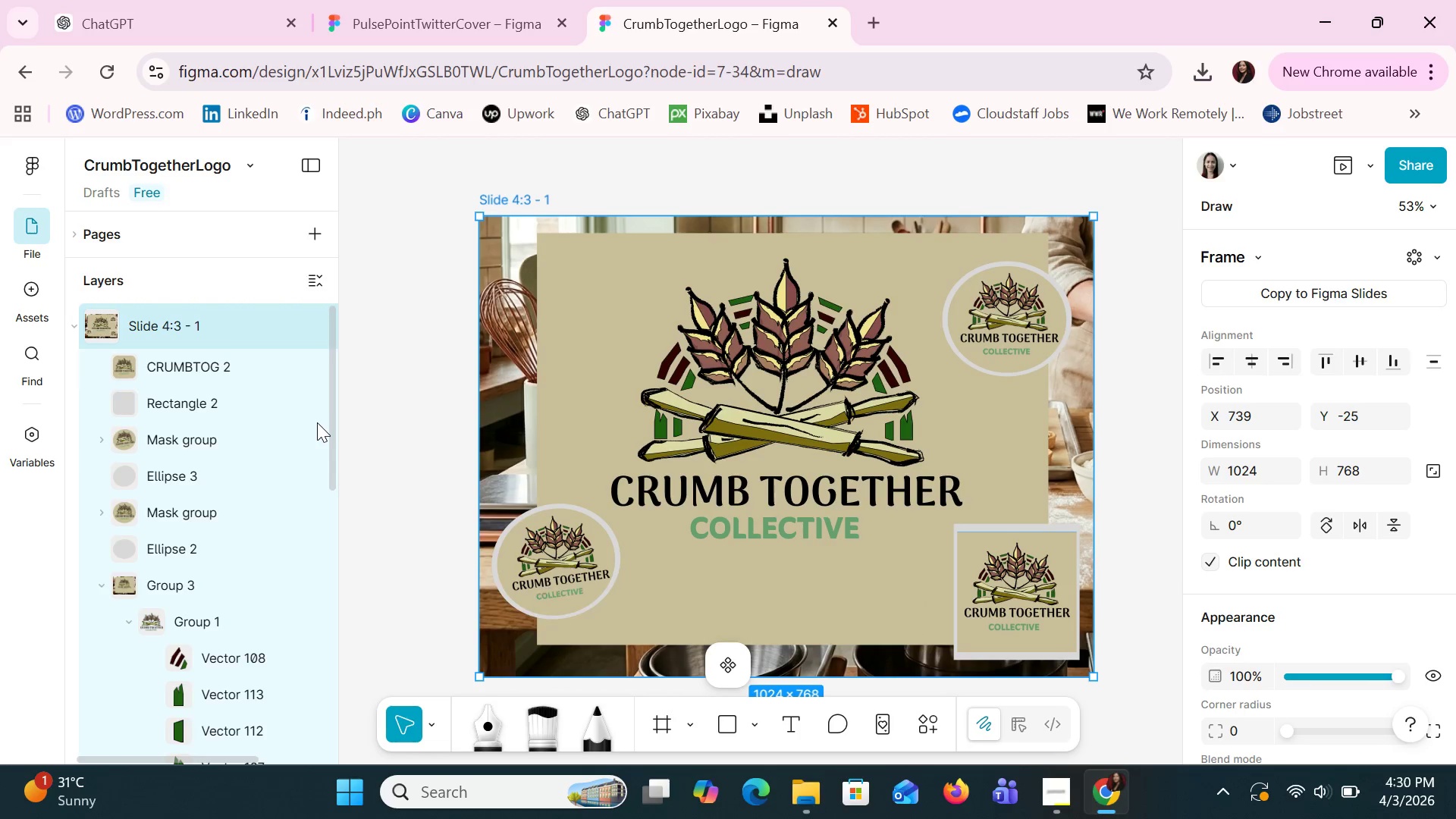 
left_click([813, 785])
 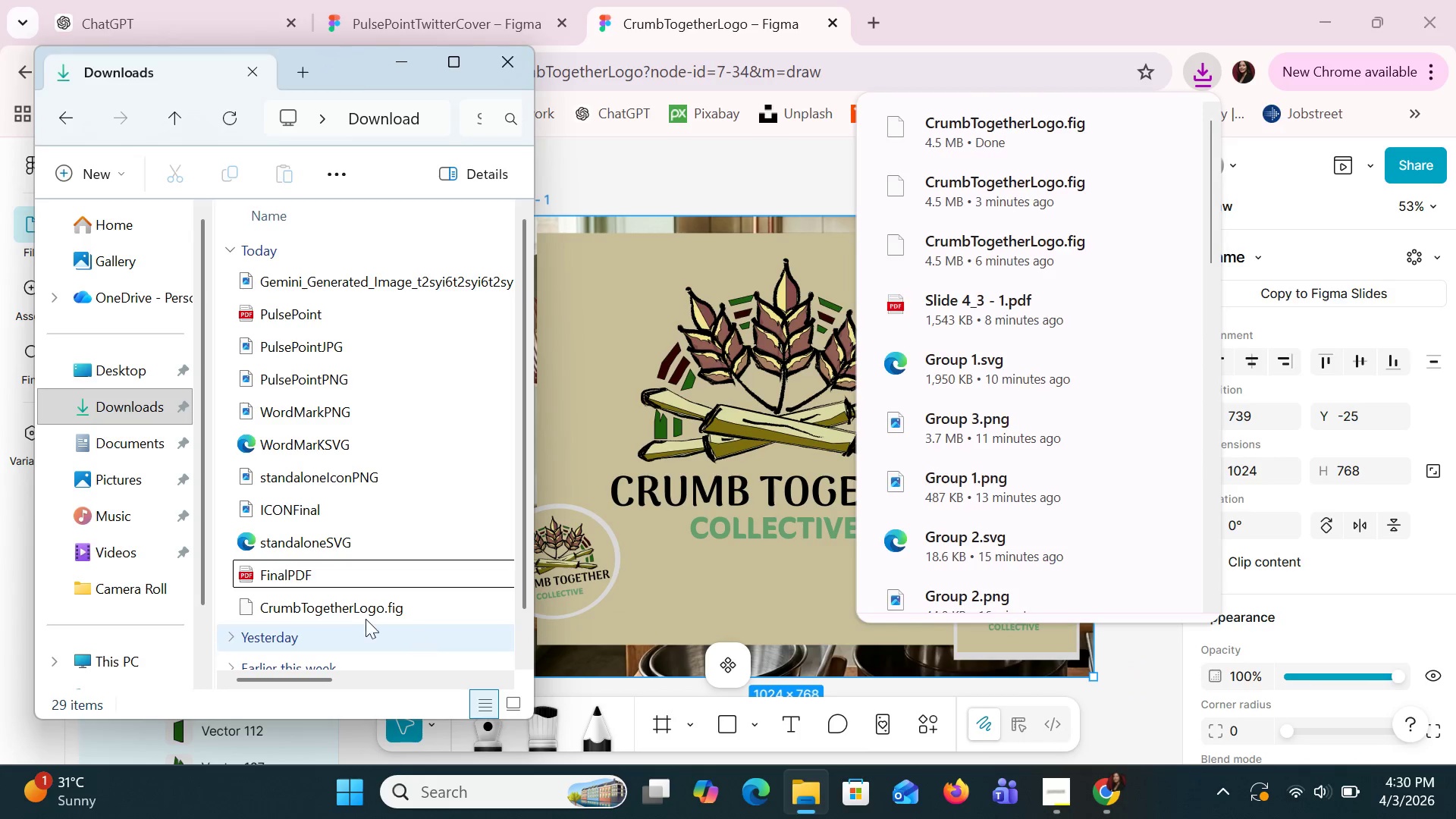 
left_click([366, 604])
 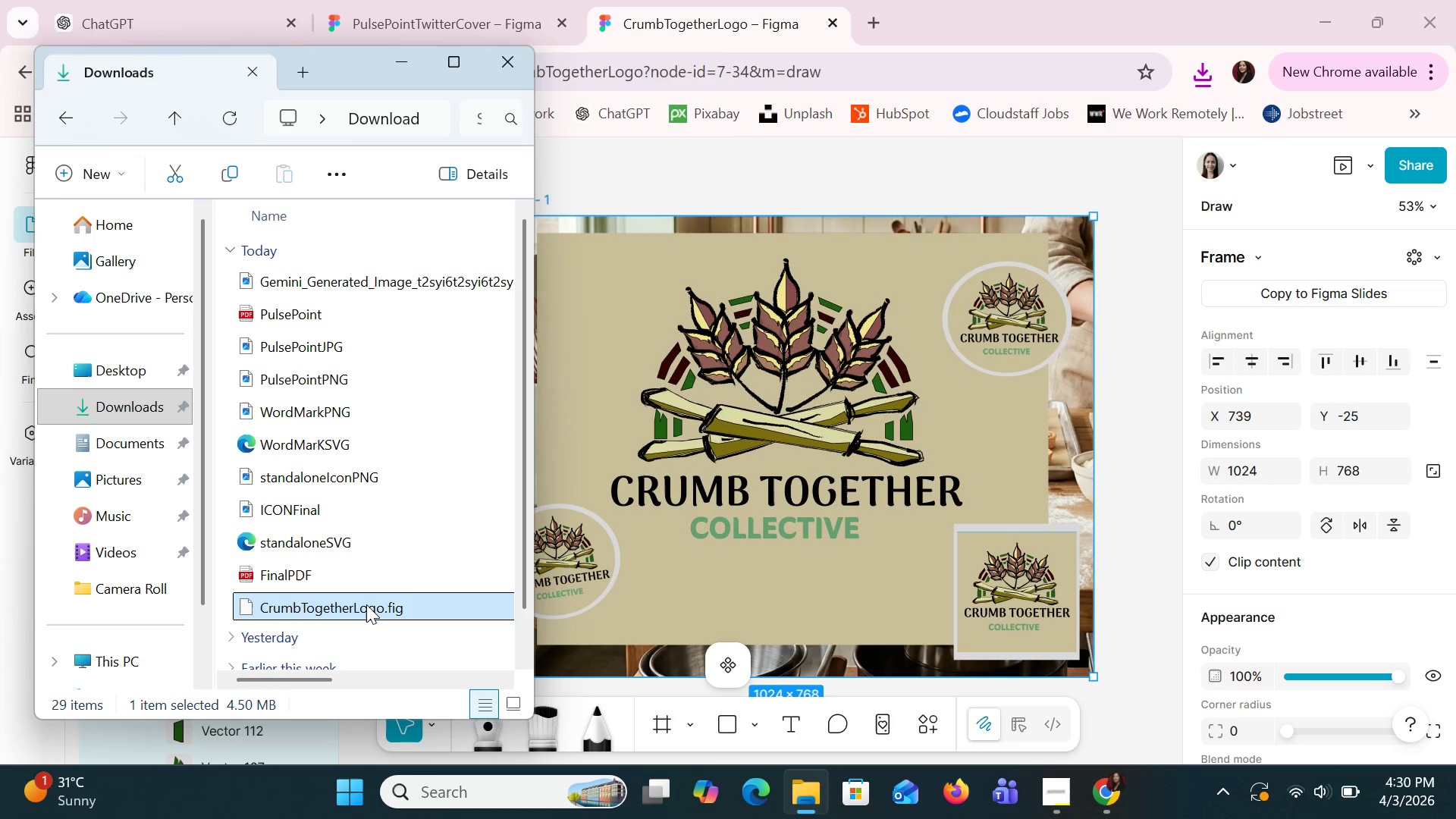 
right_click([366, 604])
 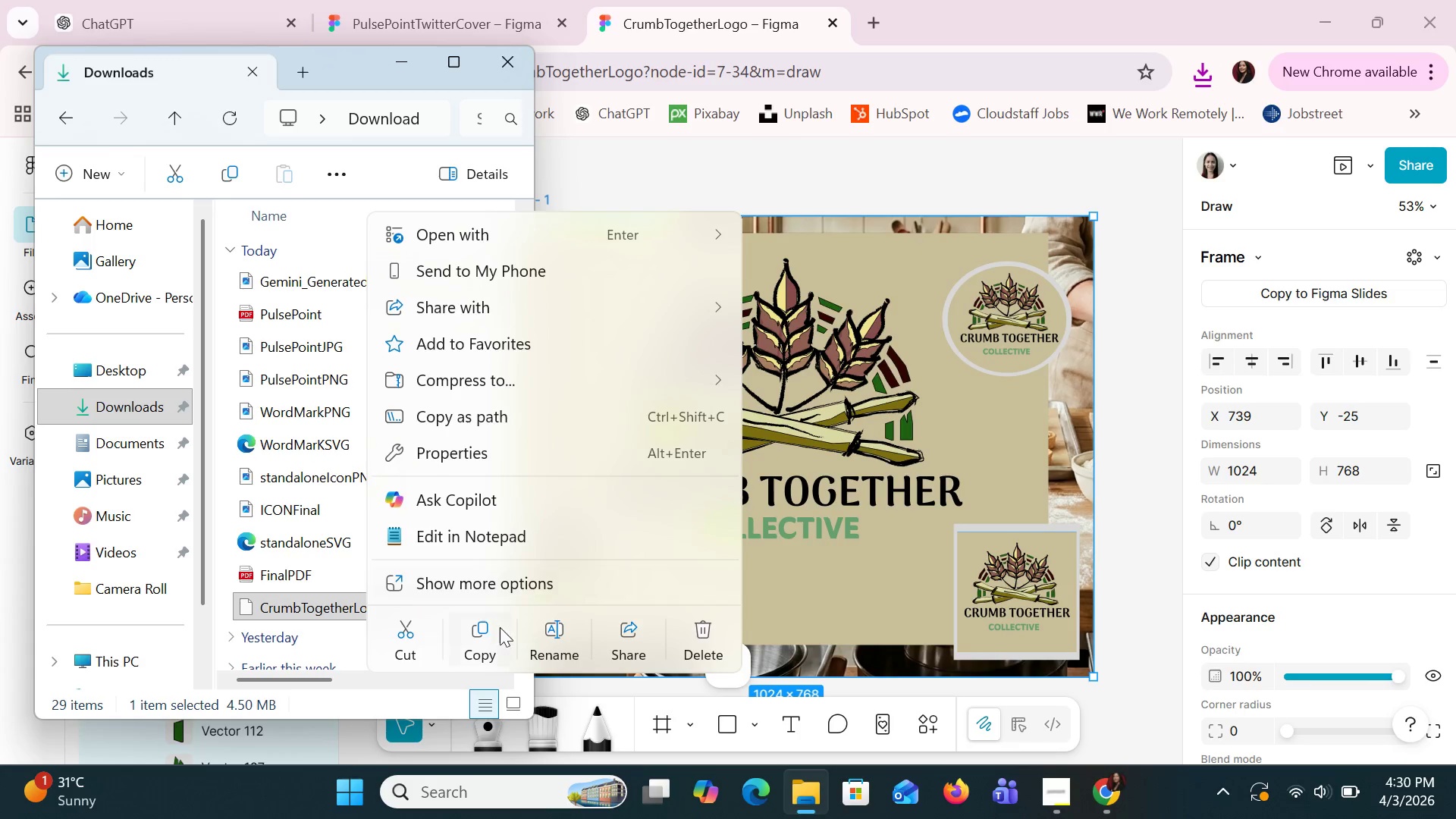 
left_click([544, 632])
 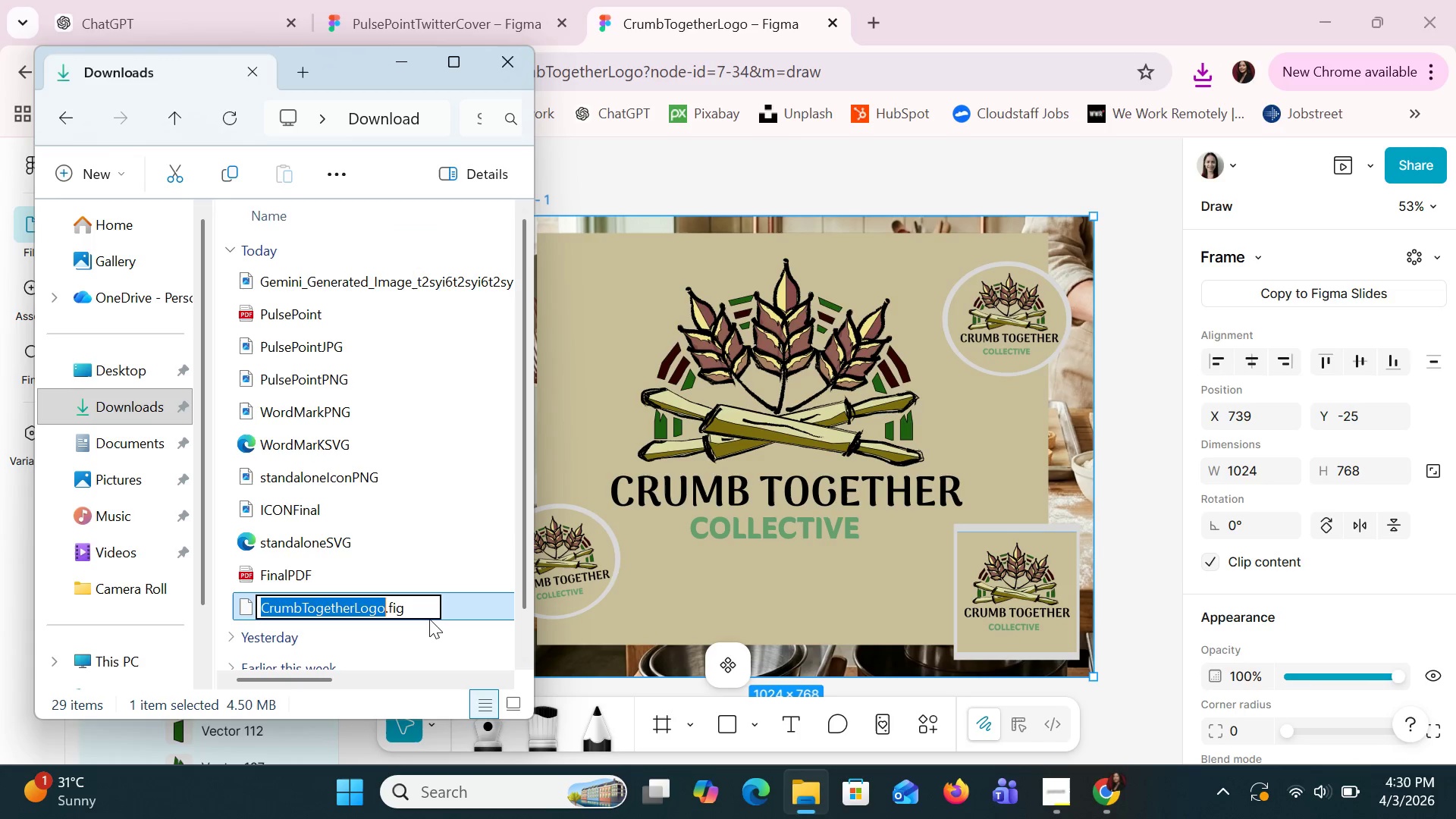 
left_click([443, 441])
 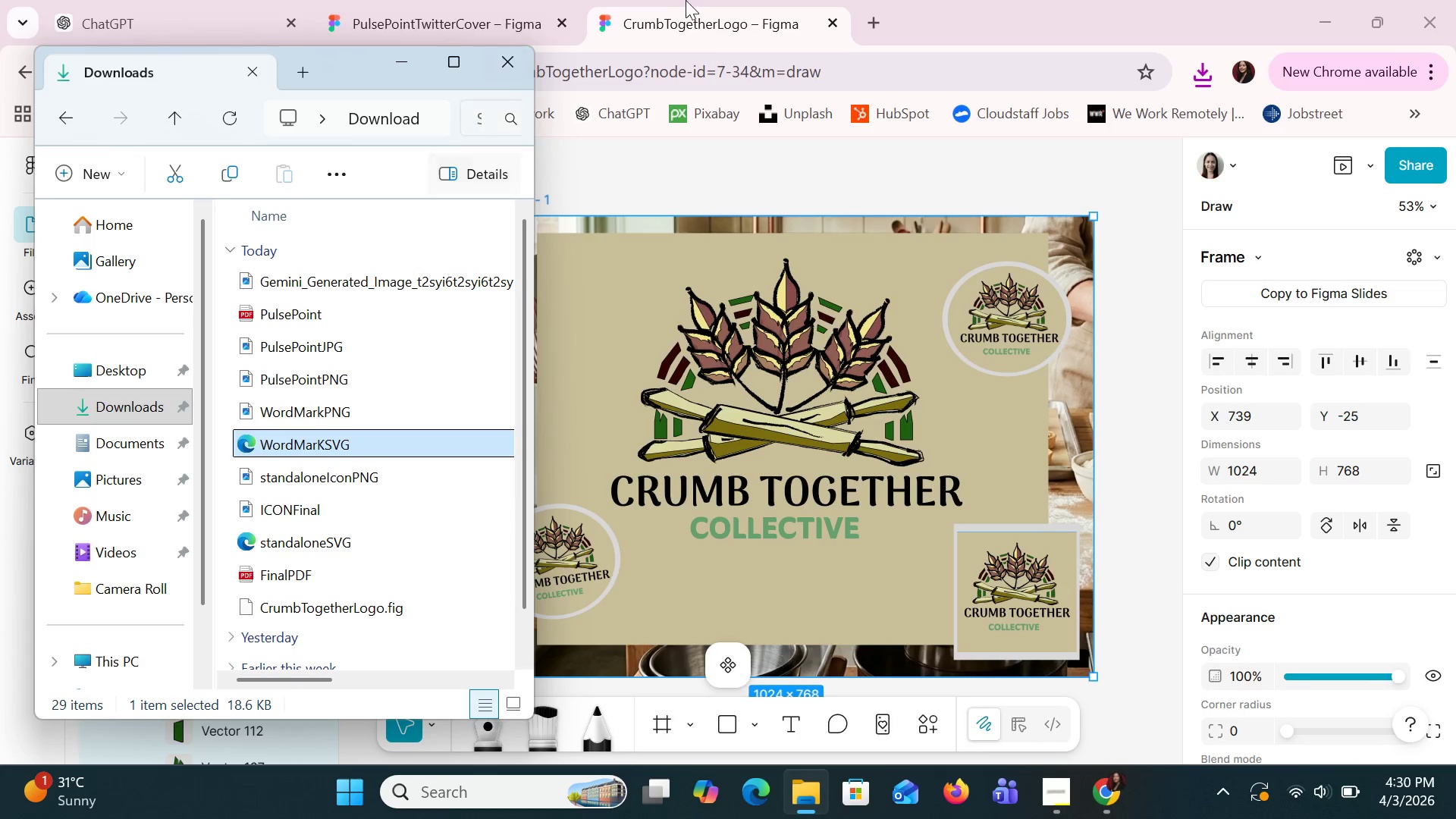 
left_click([439, 0])
 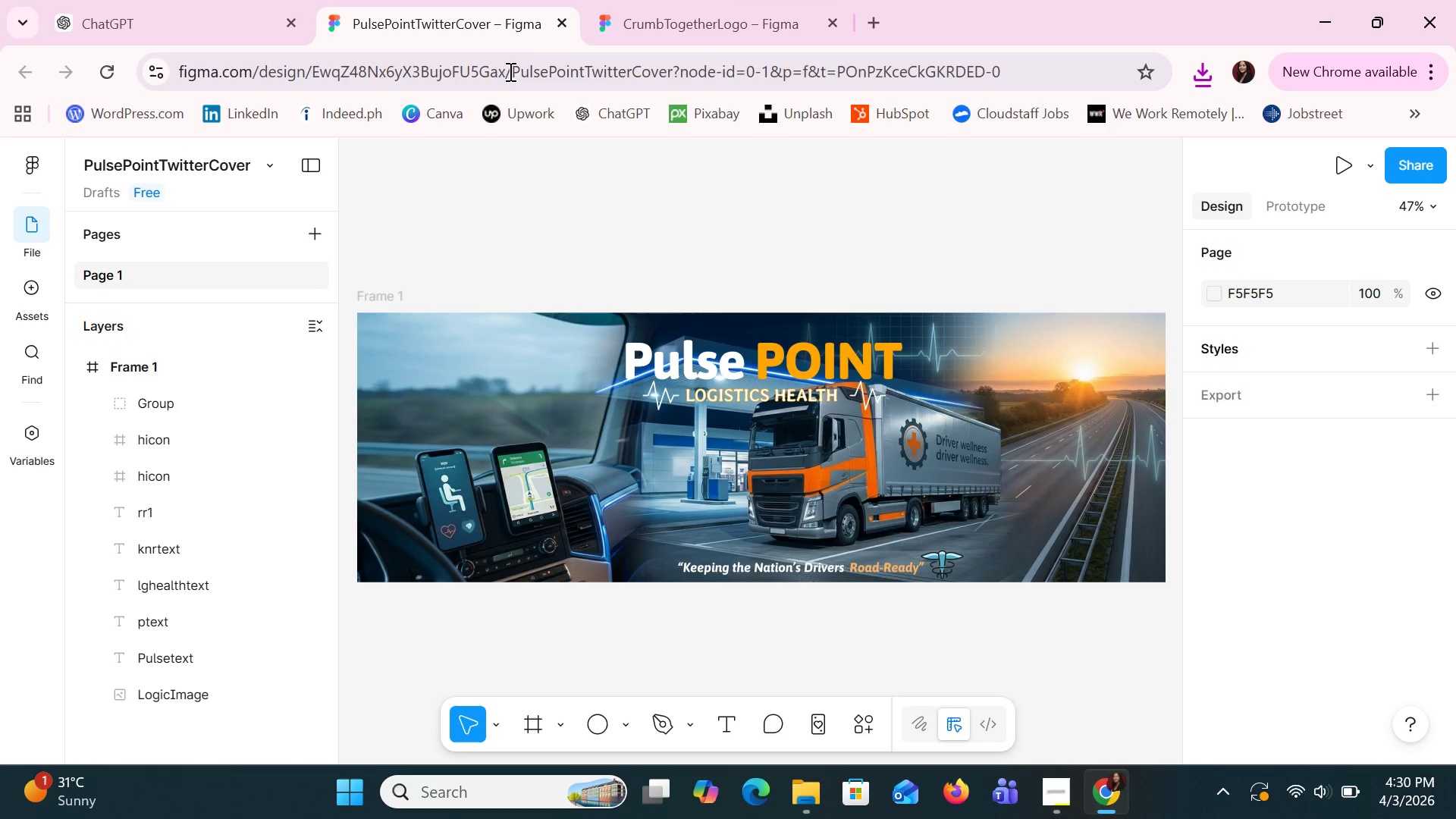 
left_click([664, 10])
 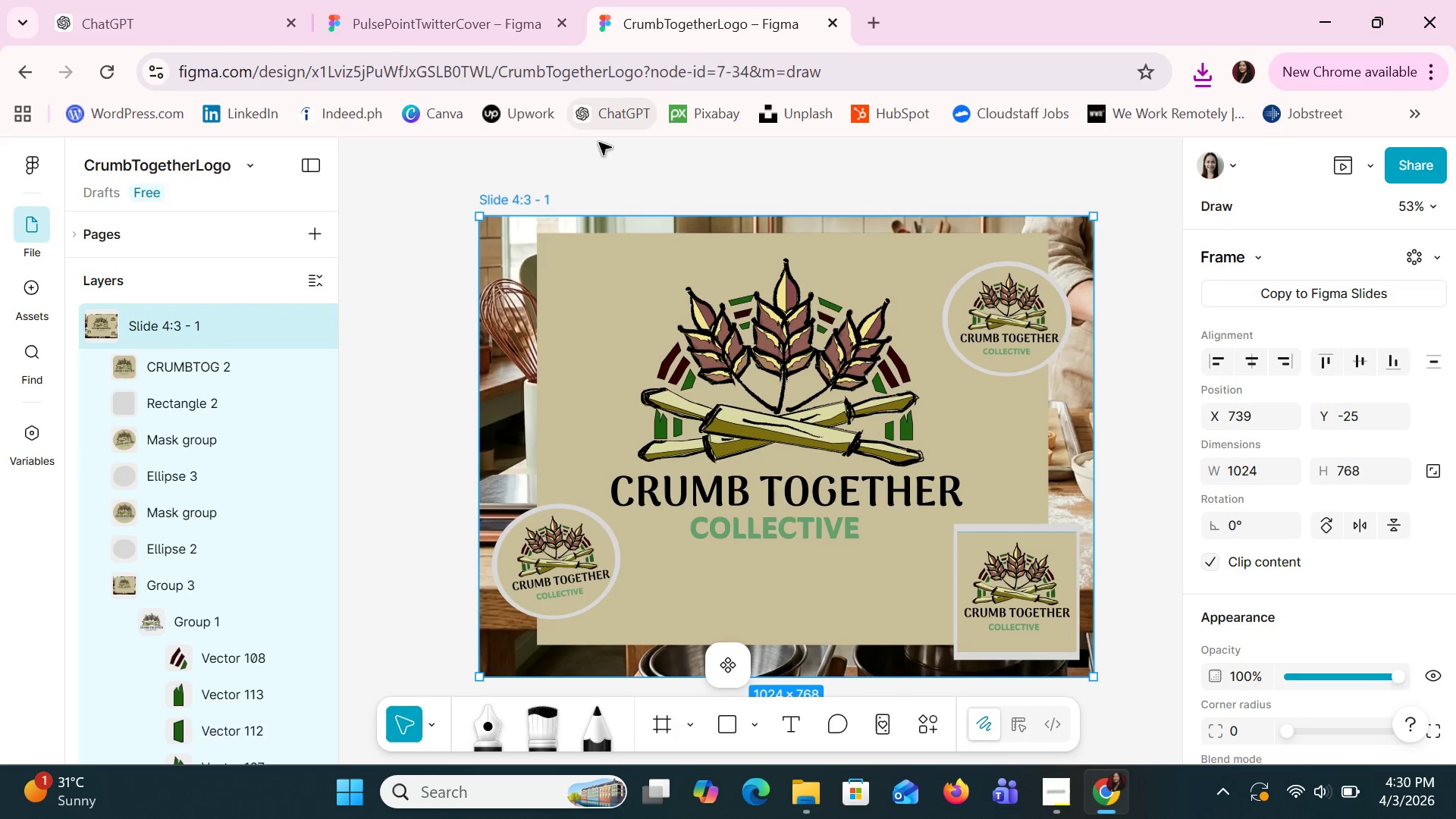 